 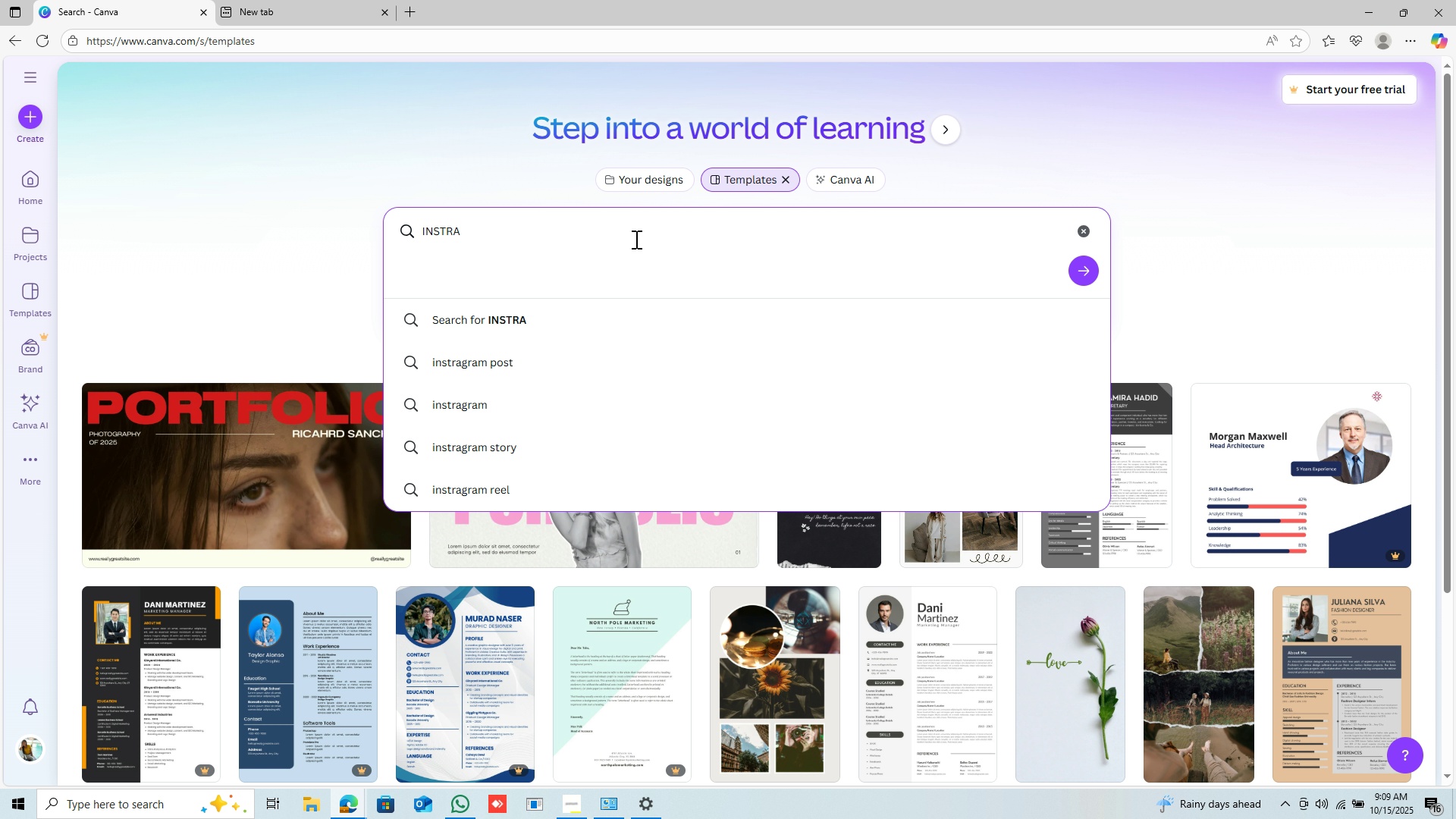 
left_click([559, 403])
 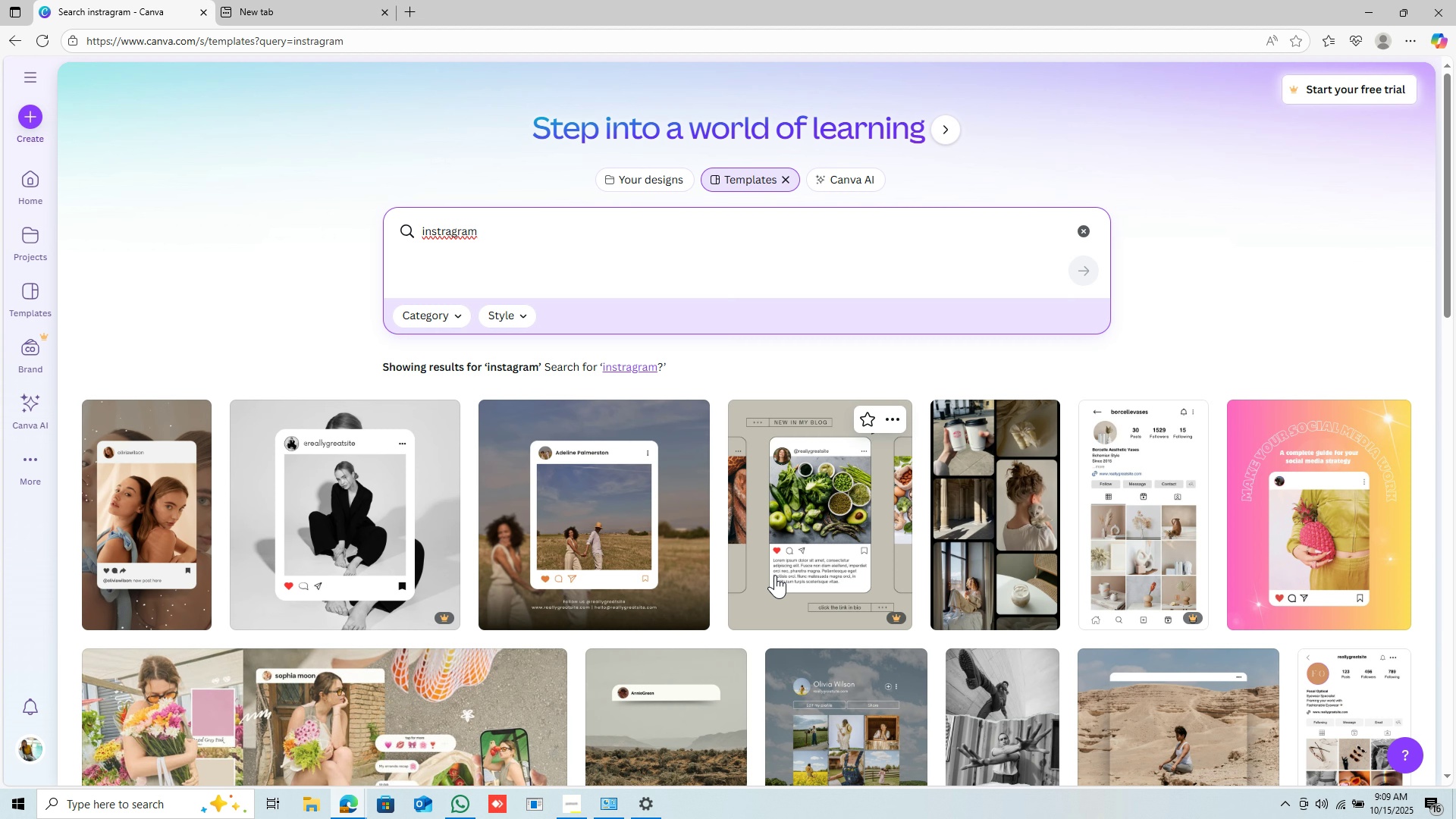 
wait(5.75)
 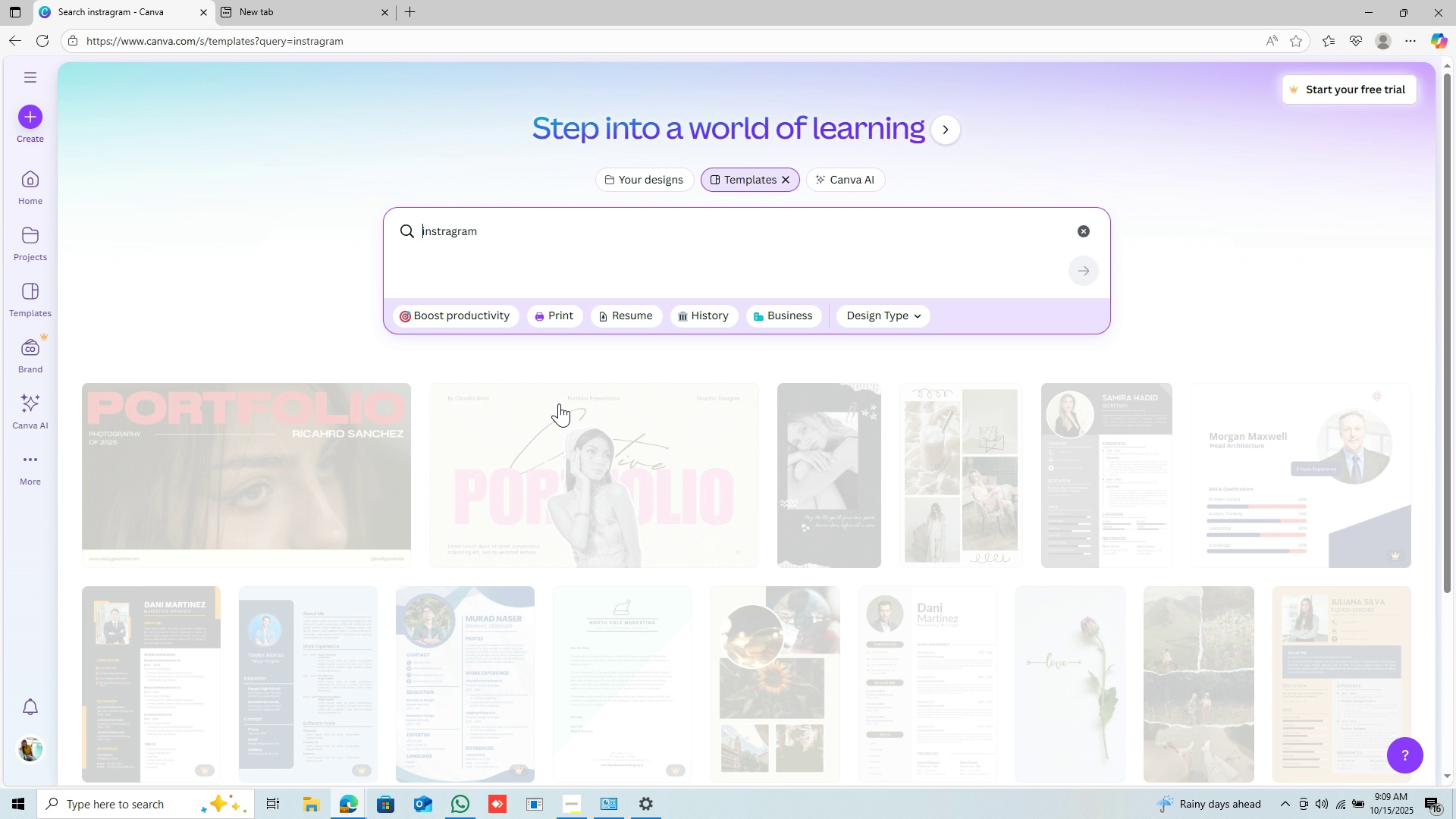 
scroll: coordinate [755, 583], scroll_direction: up, amount: 1.0
 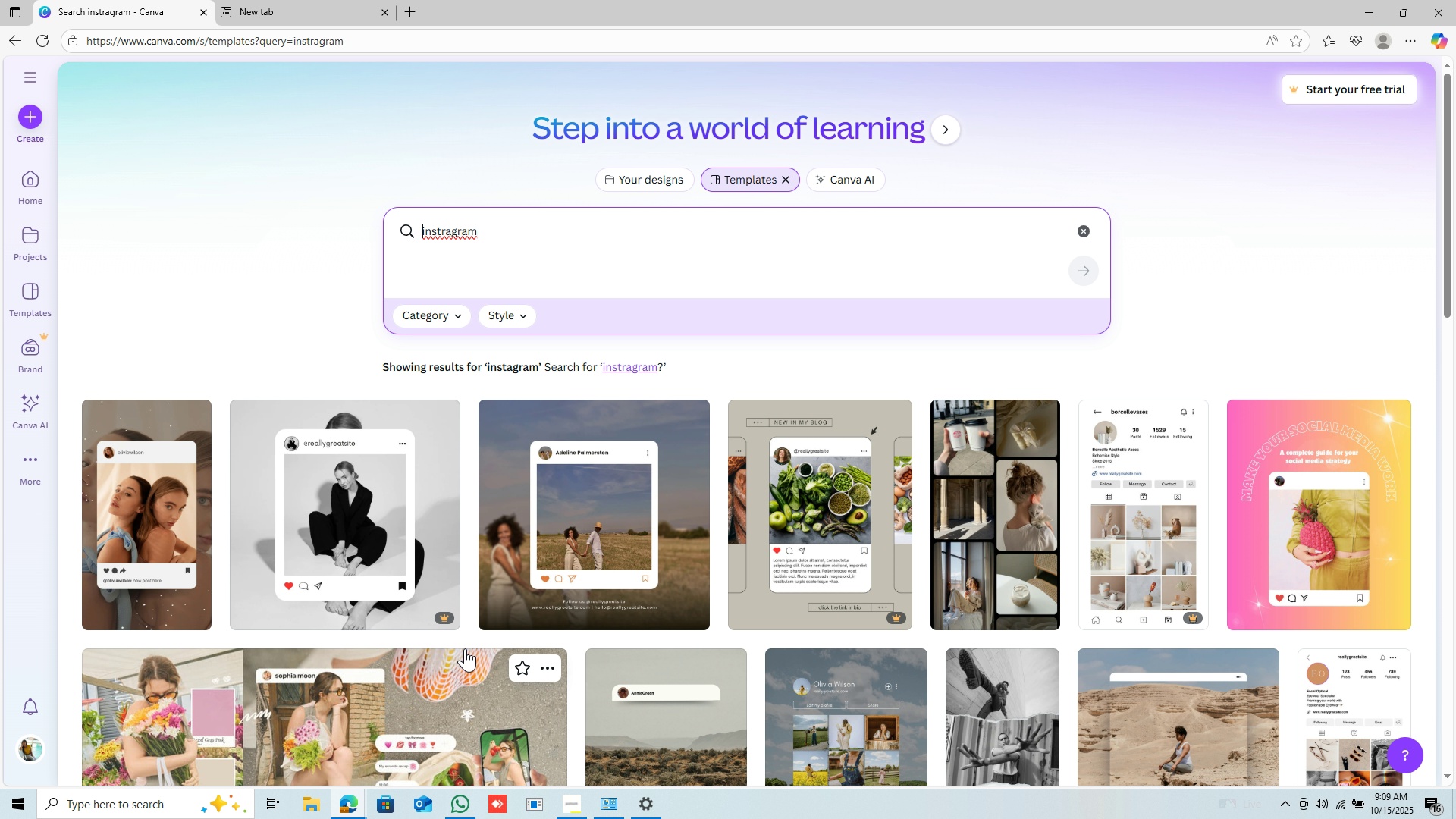 
scroll: coordinate [630, 629], scroll_direction: down, amount: 3.0
 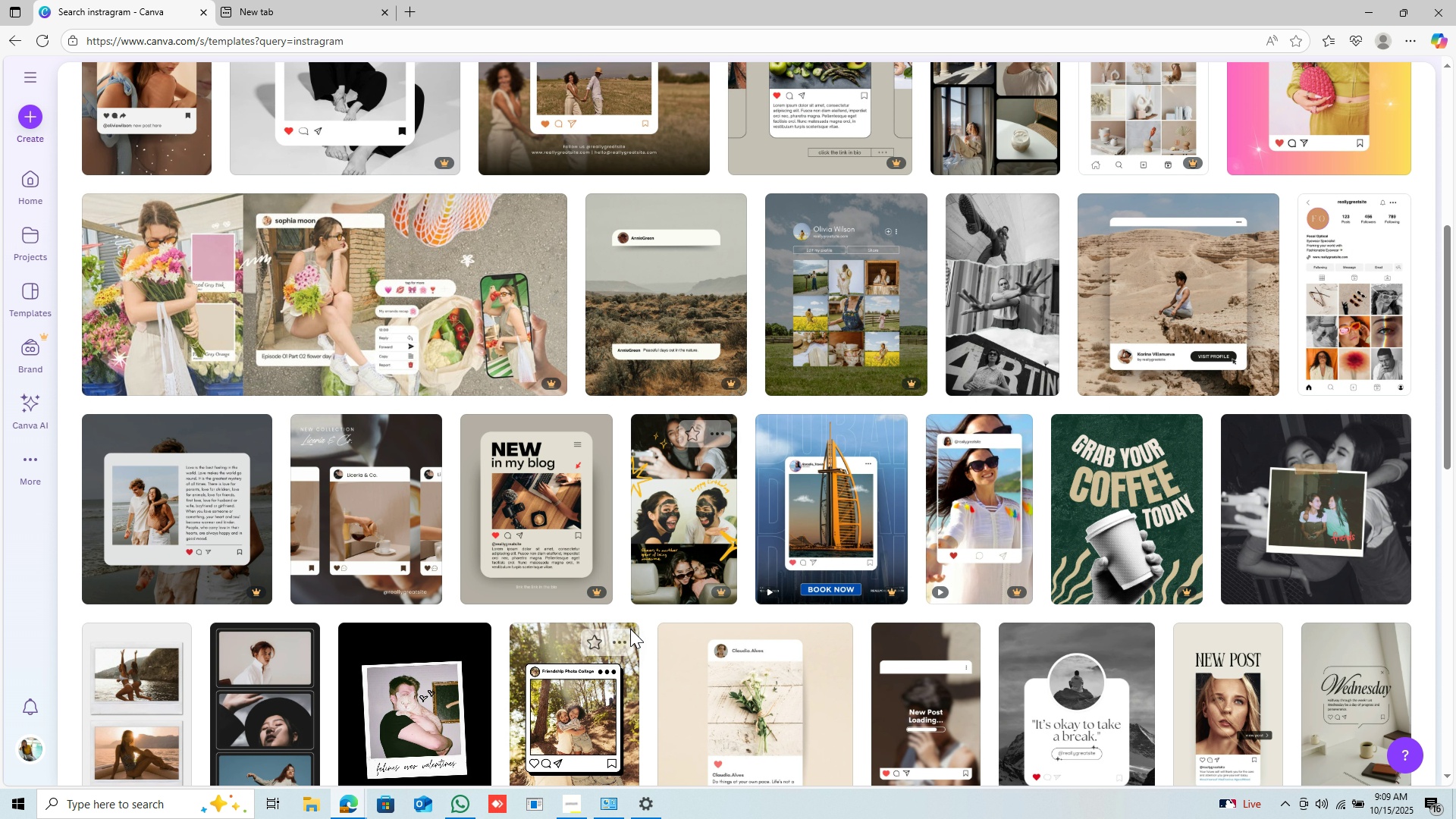 
scroll: coordinate [630, 629], scroll_direction: up, amount: 2.0
 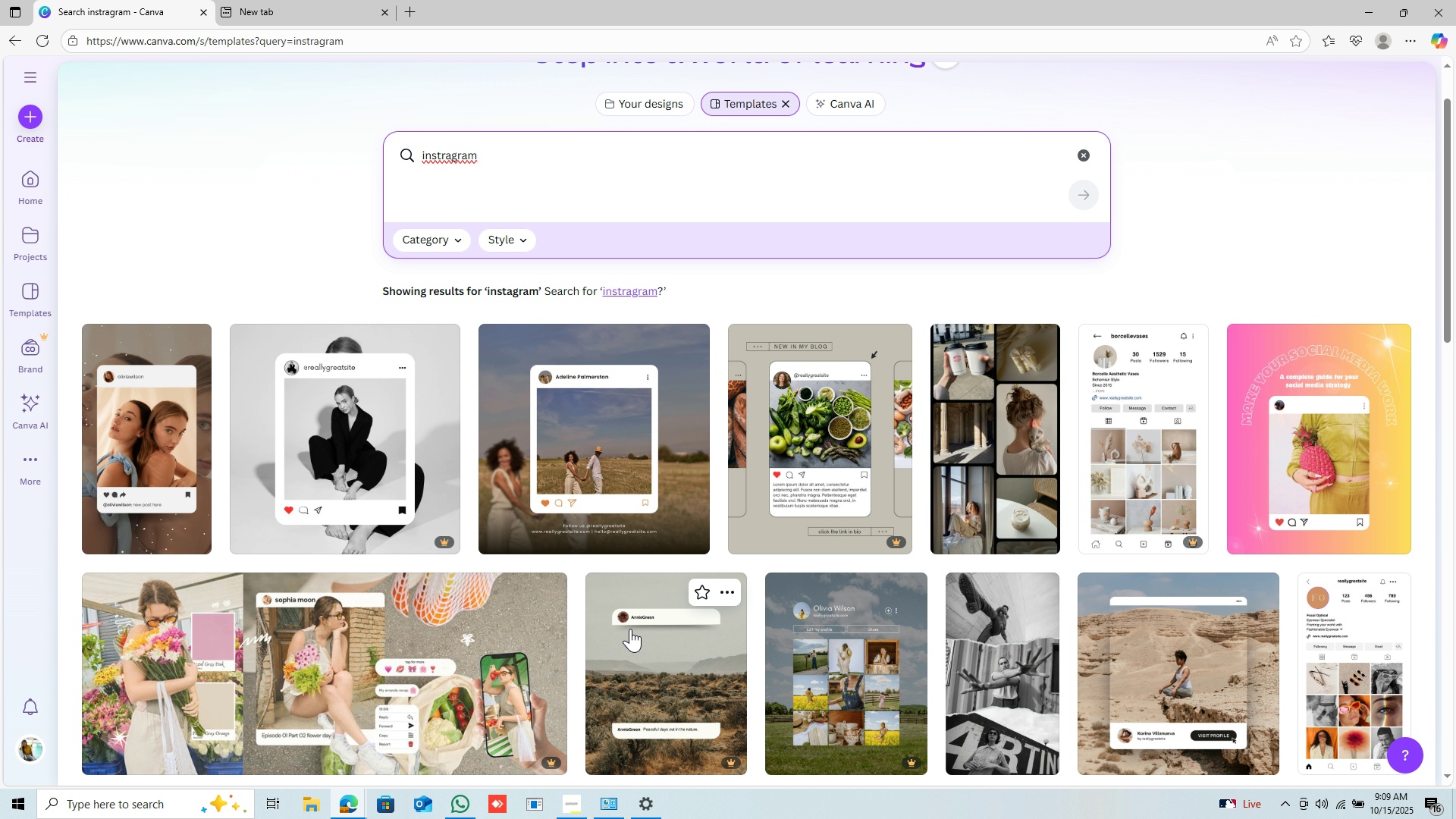 
scroll: coordinate [1088, 542], scroll_direction: down, amount: 14.0
 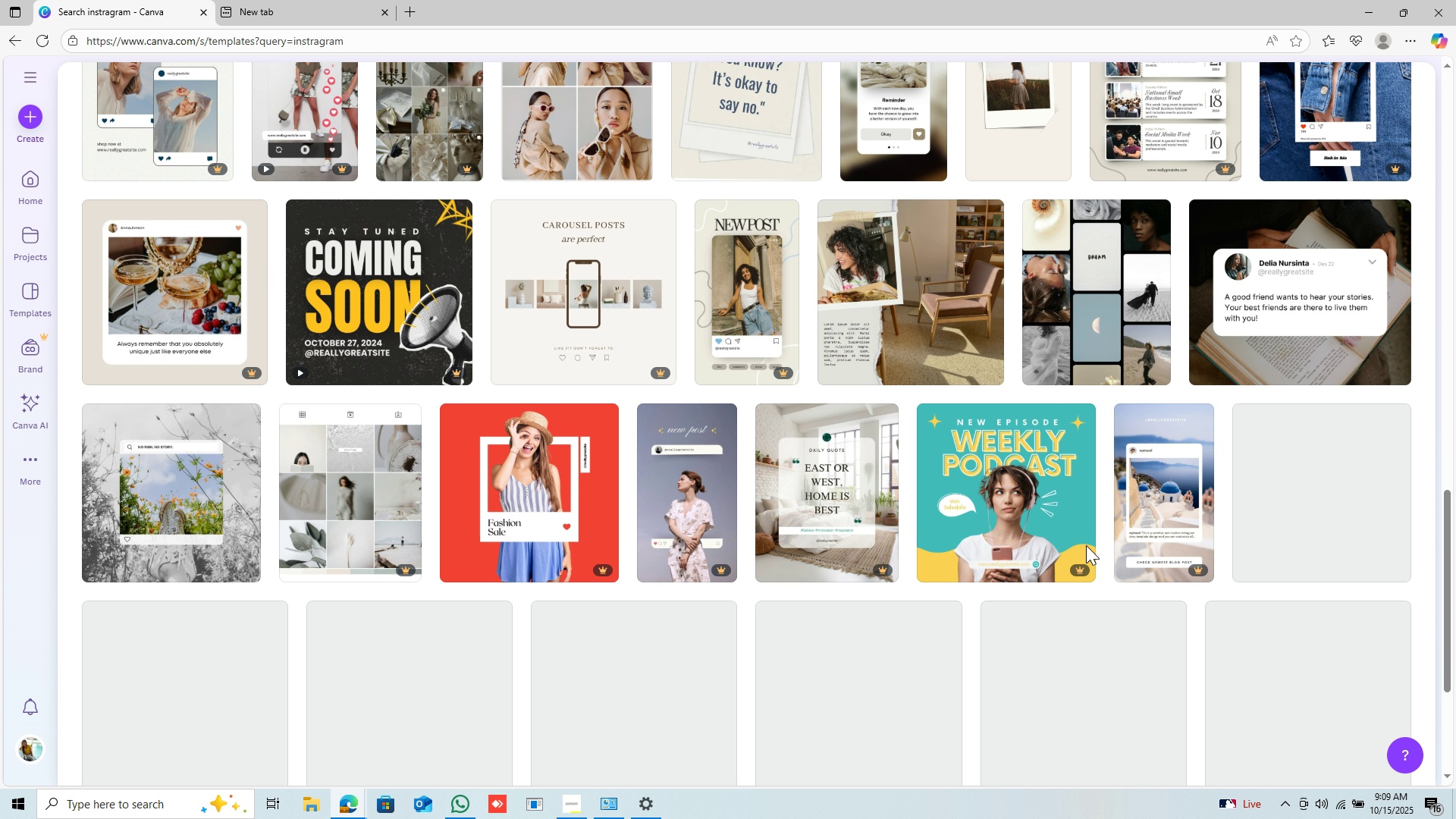 
scroll: coordinate [886, 516], scroll_direction: down, amount: 6.0
 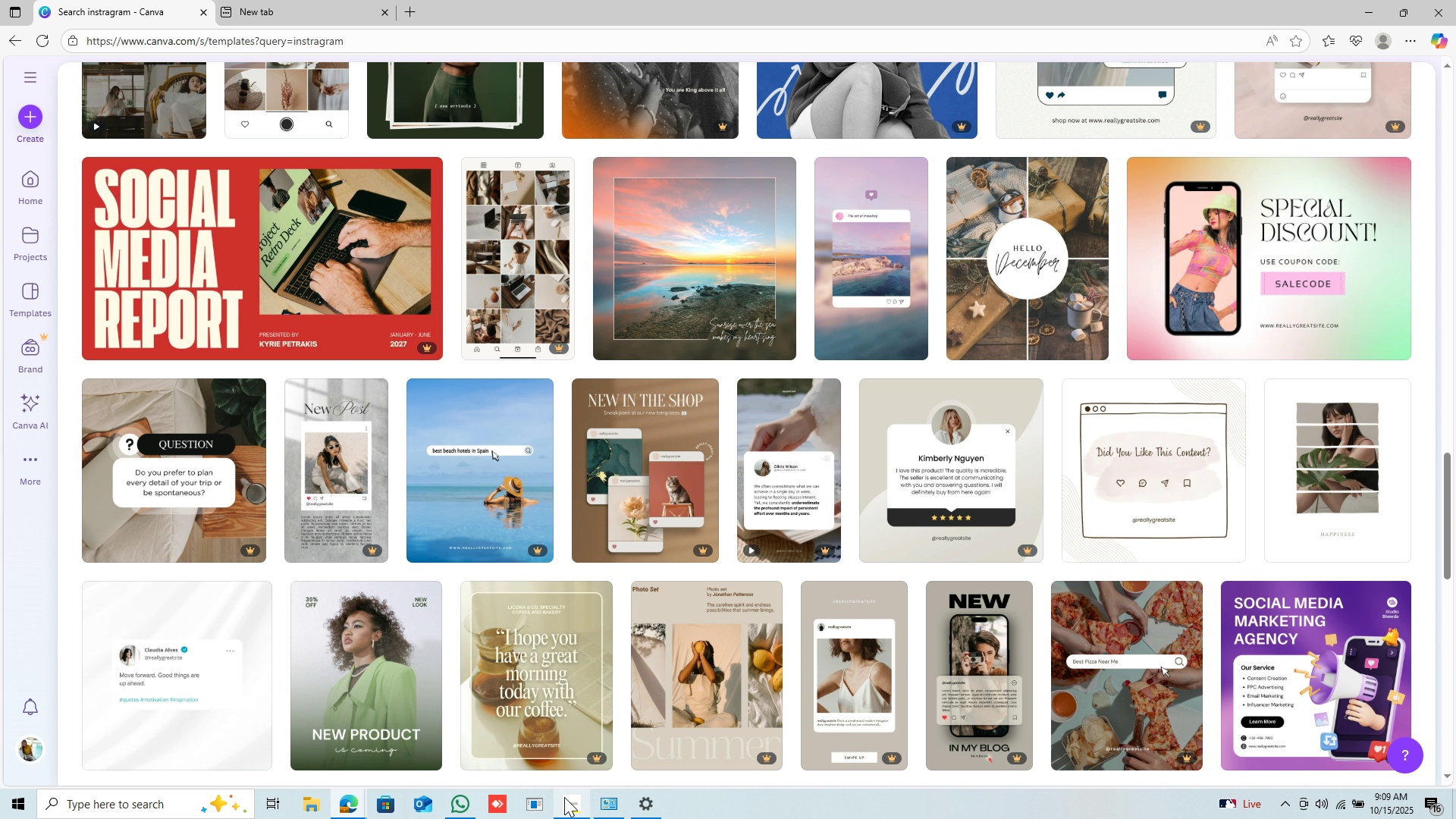 
mouse_move([571, 770])
 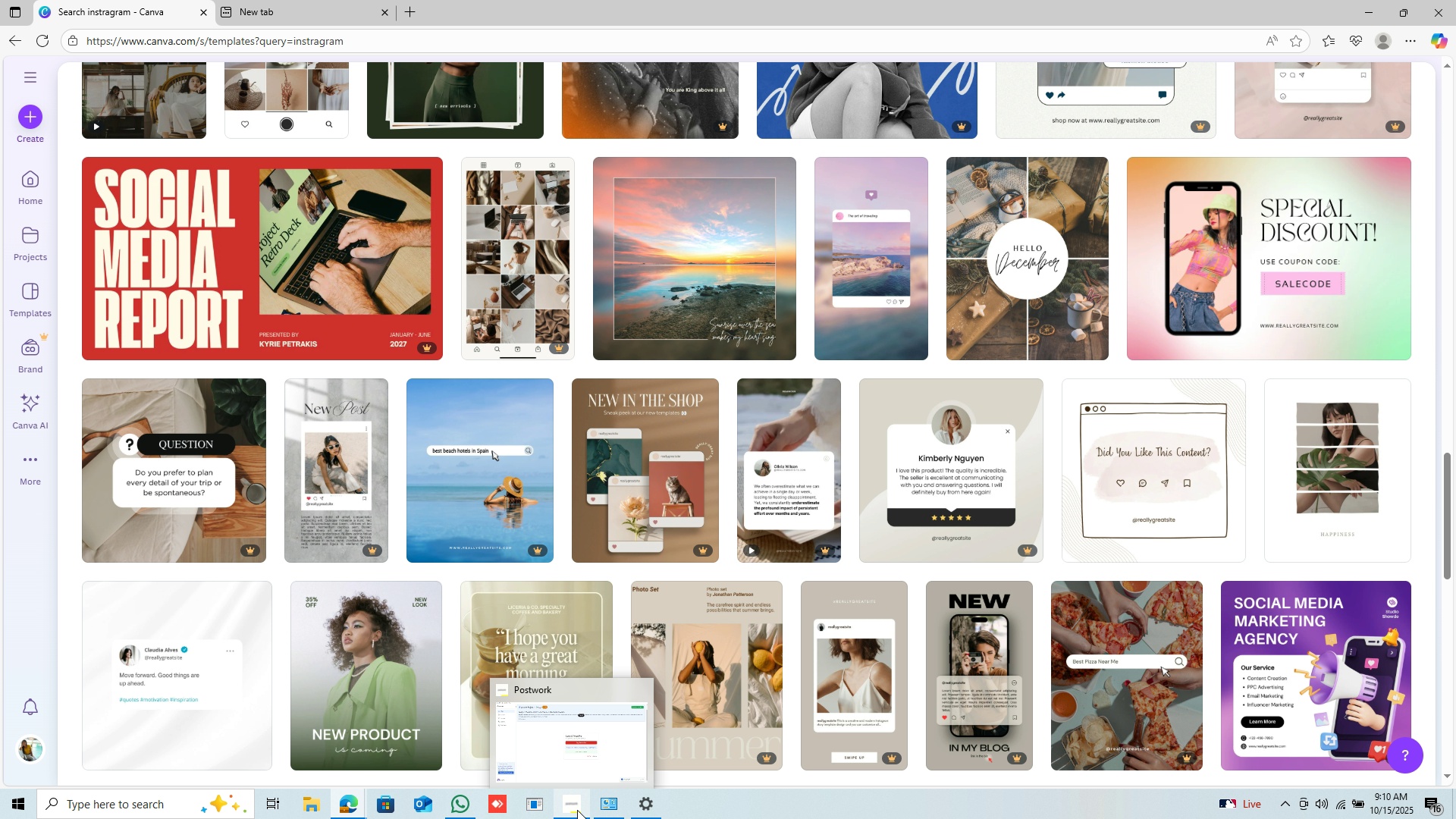 
left_click([577, 810])